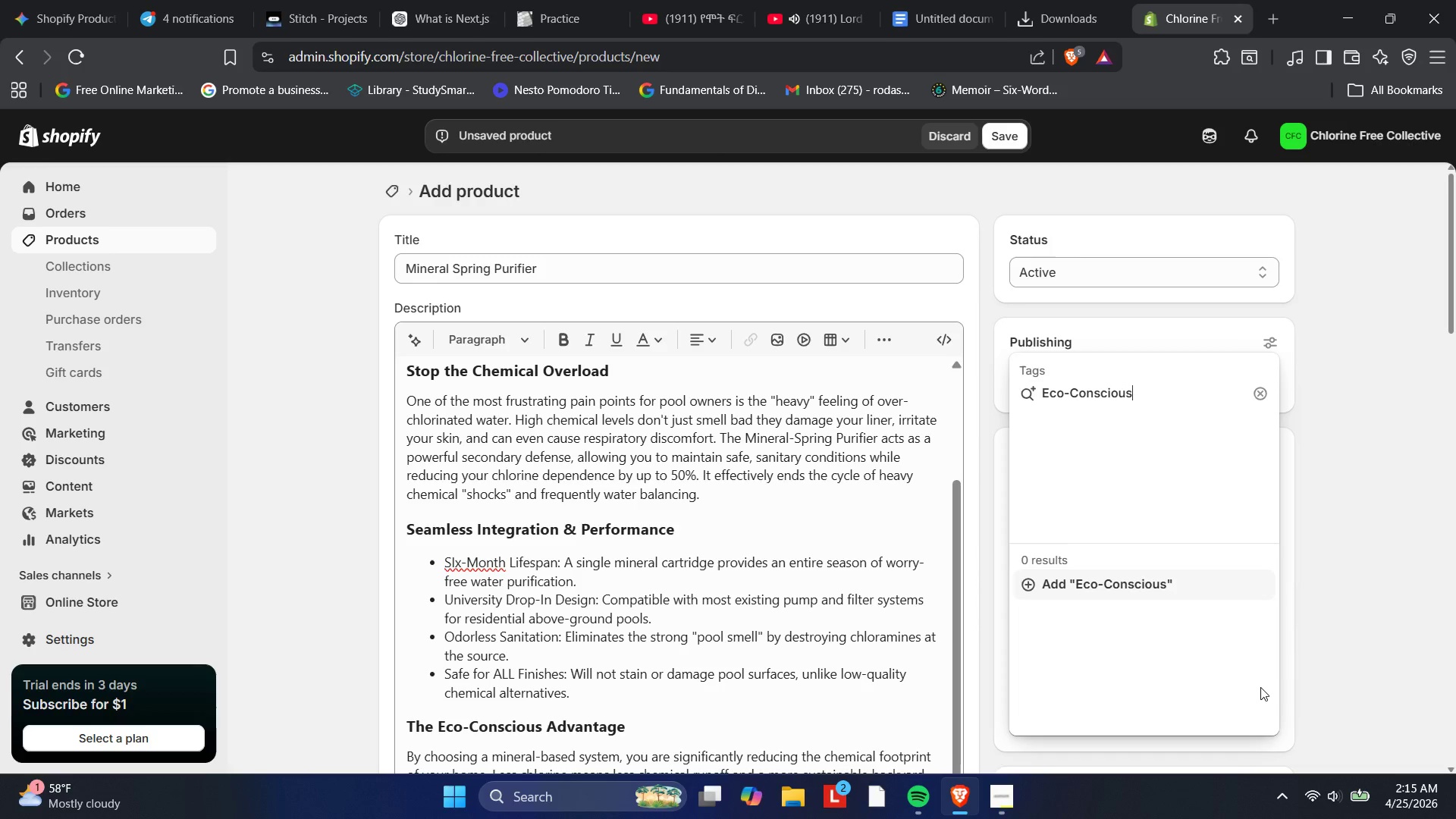 
key(ArrowRight)
 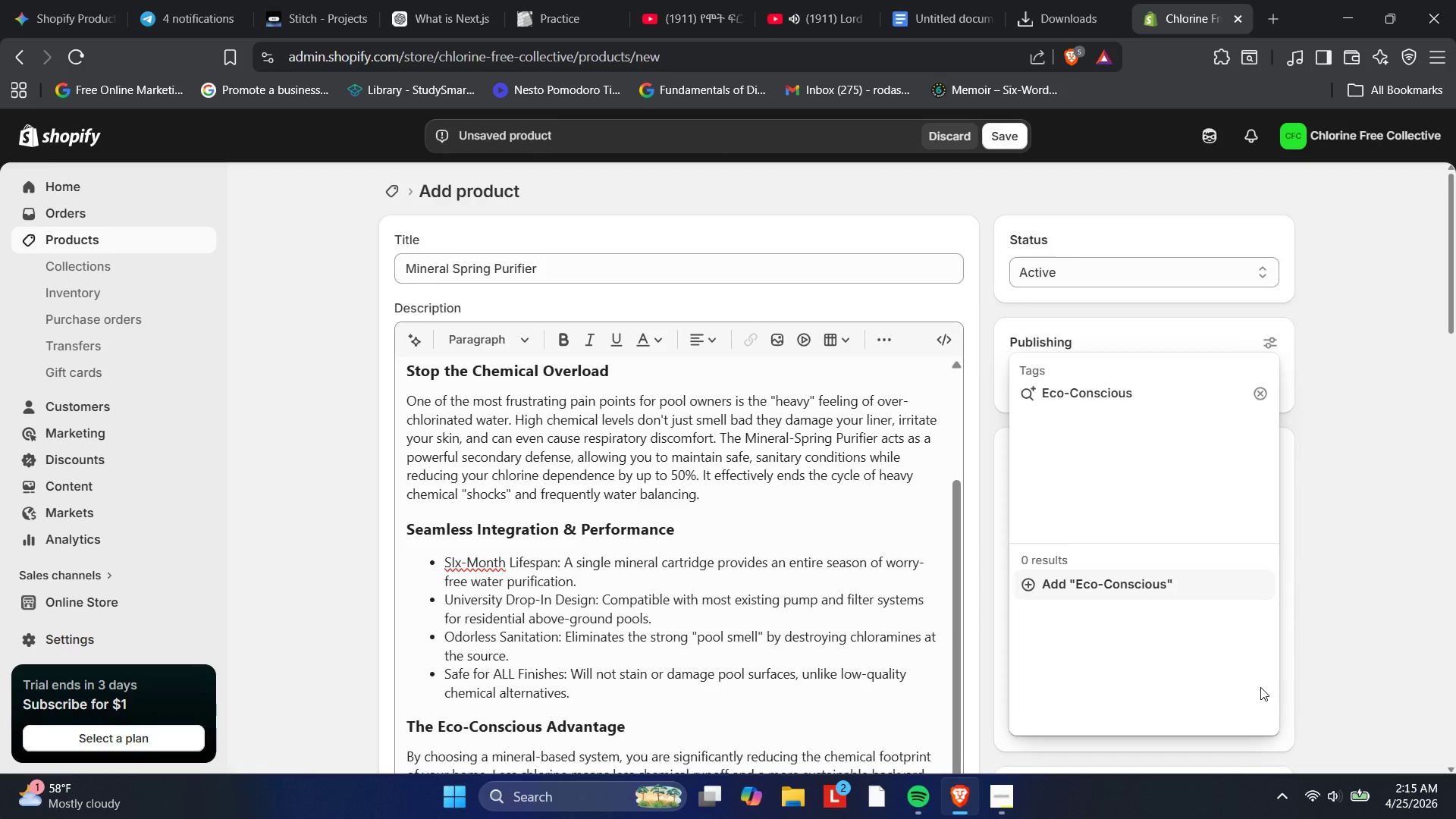 
key(Enter)
 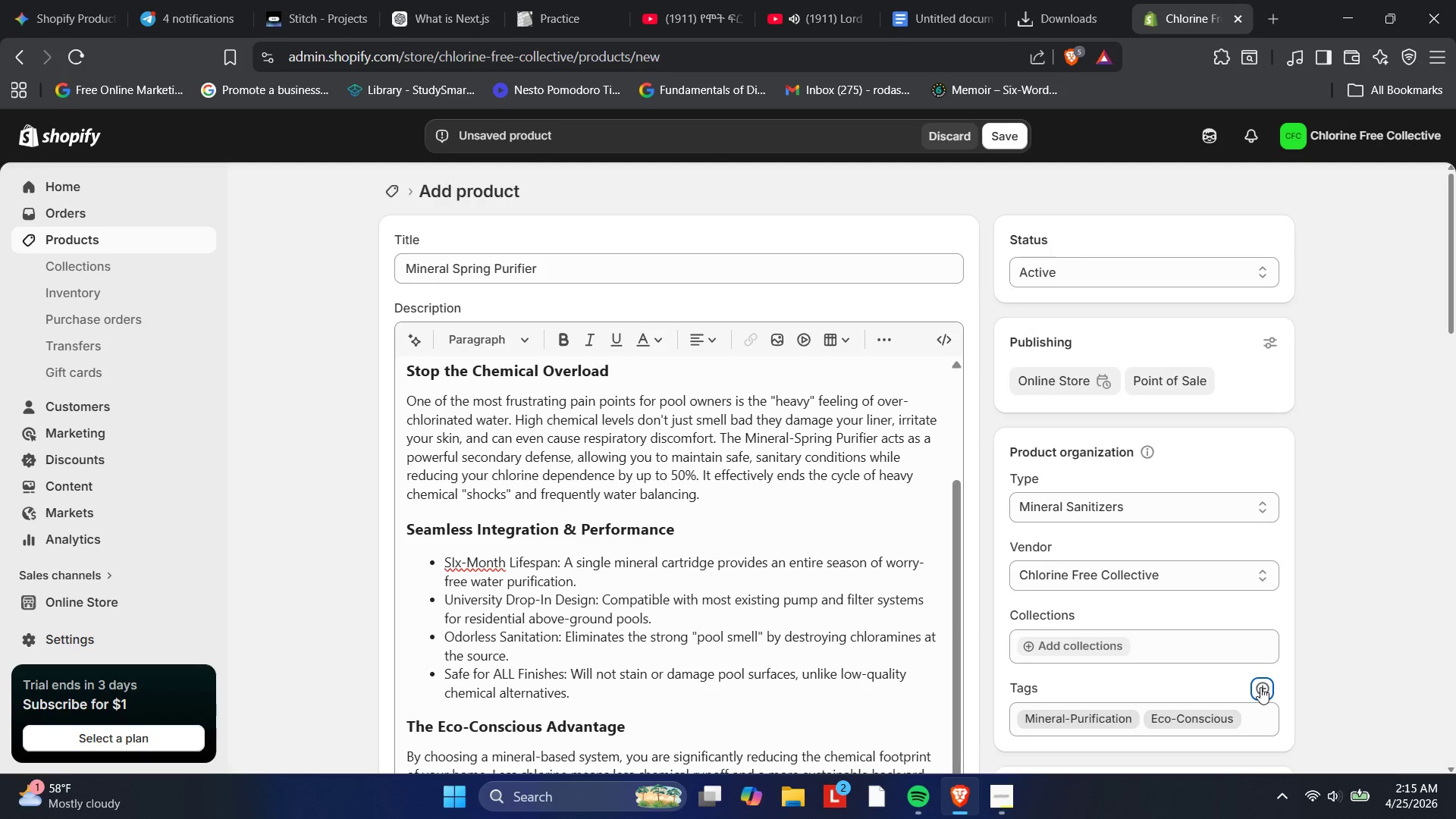 
key(CapsLock)
 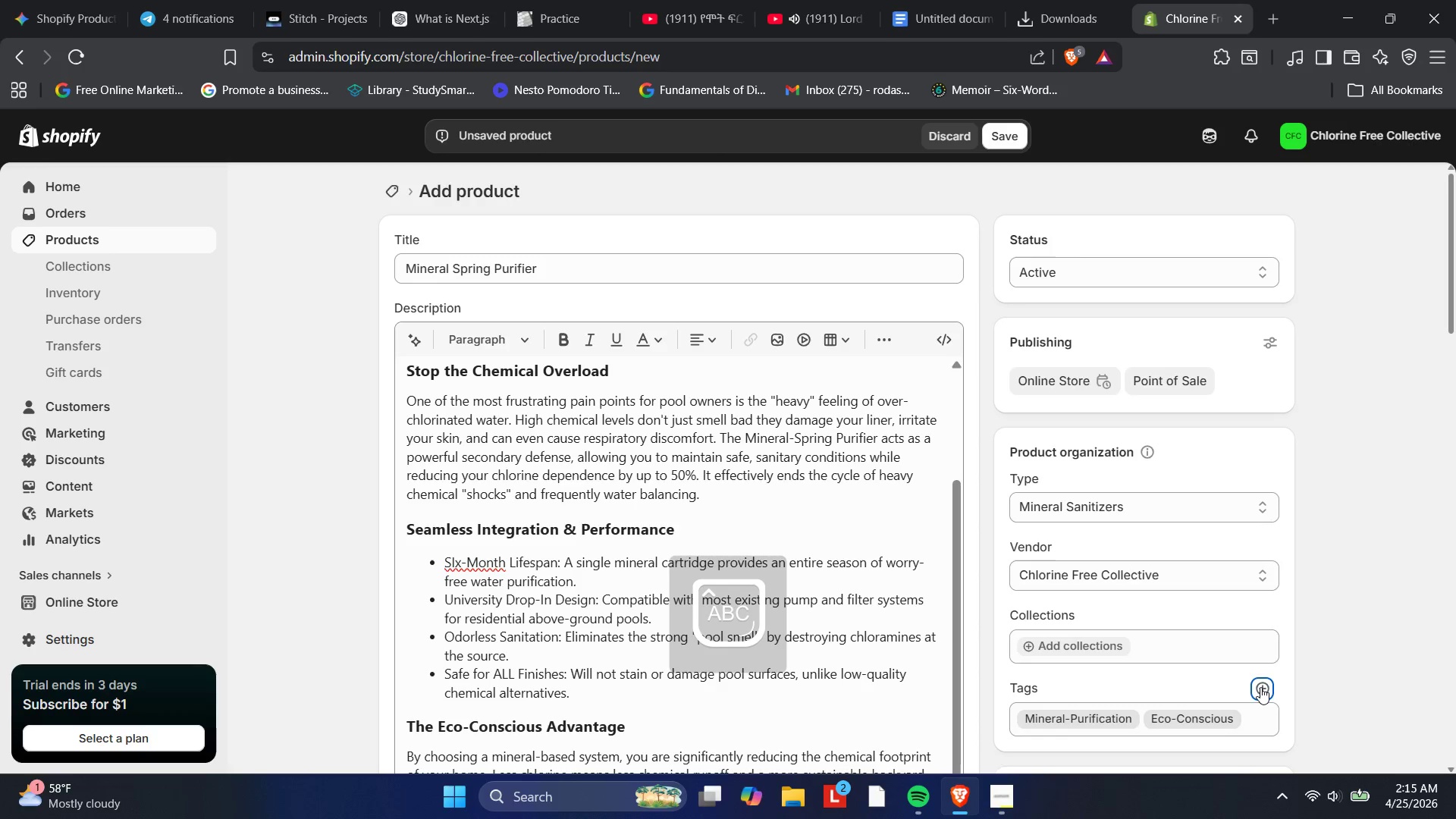 
key(N)
 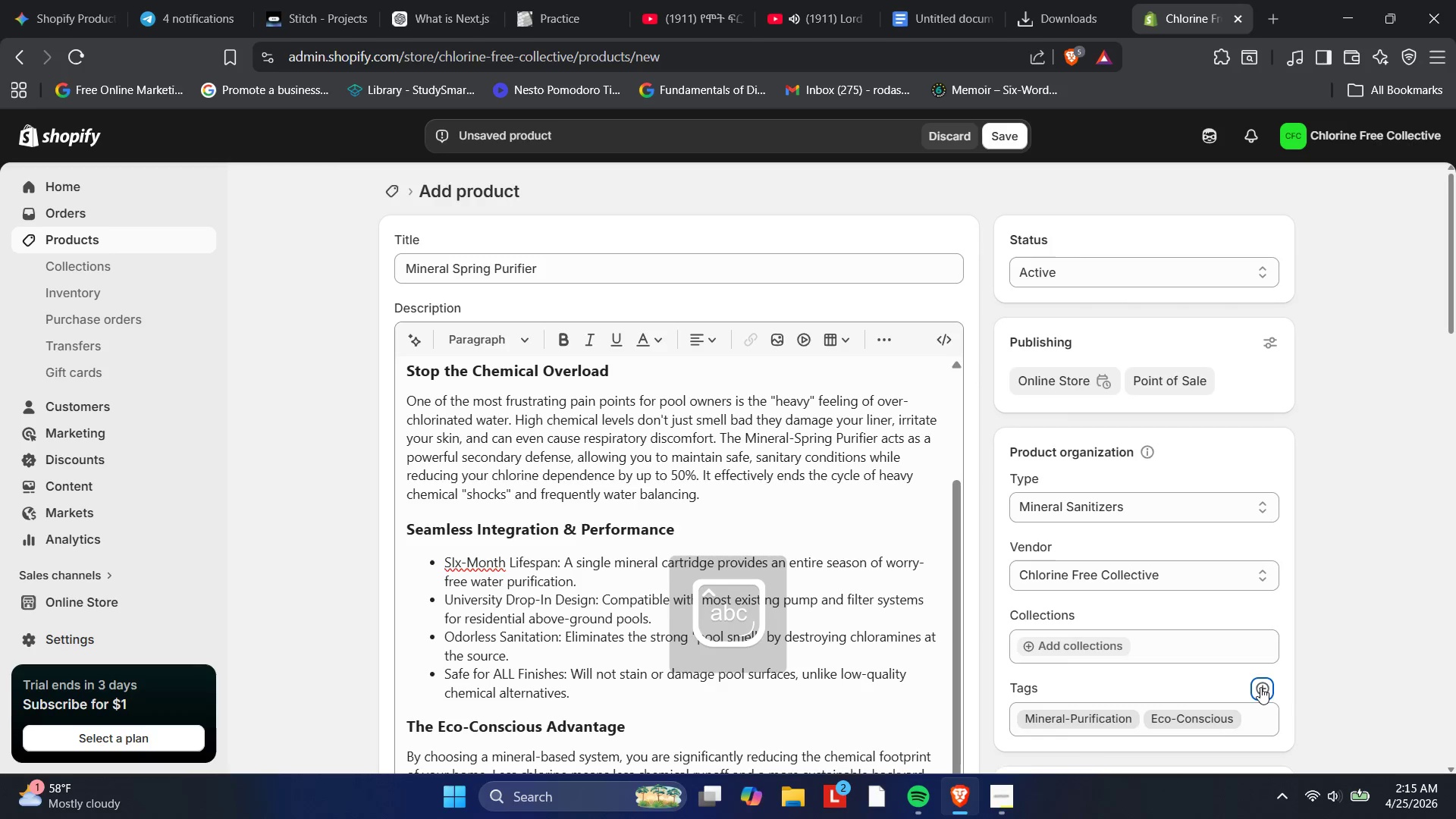 
key(CapsLock)
 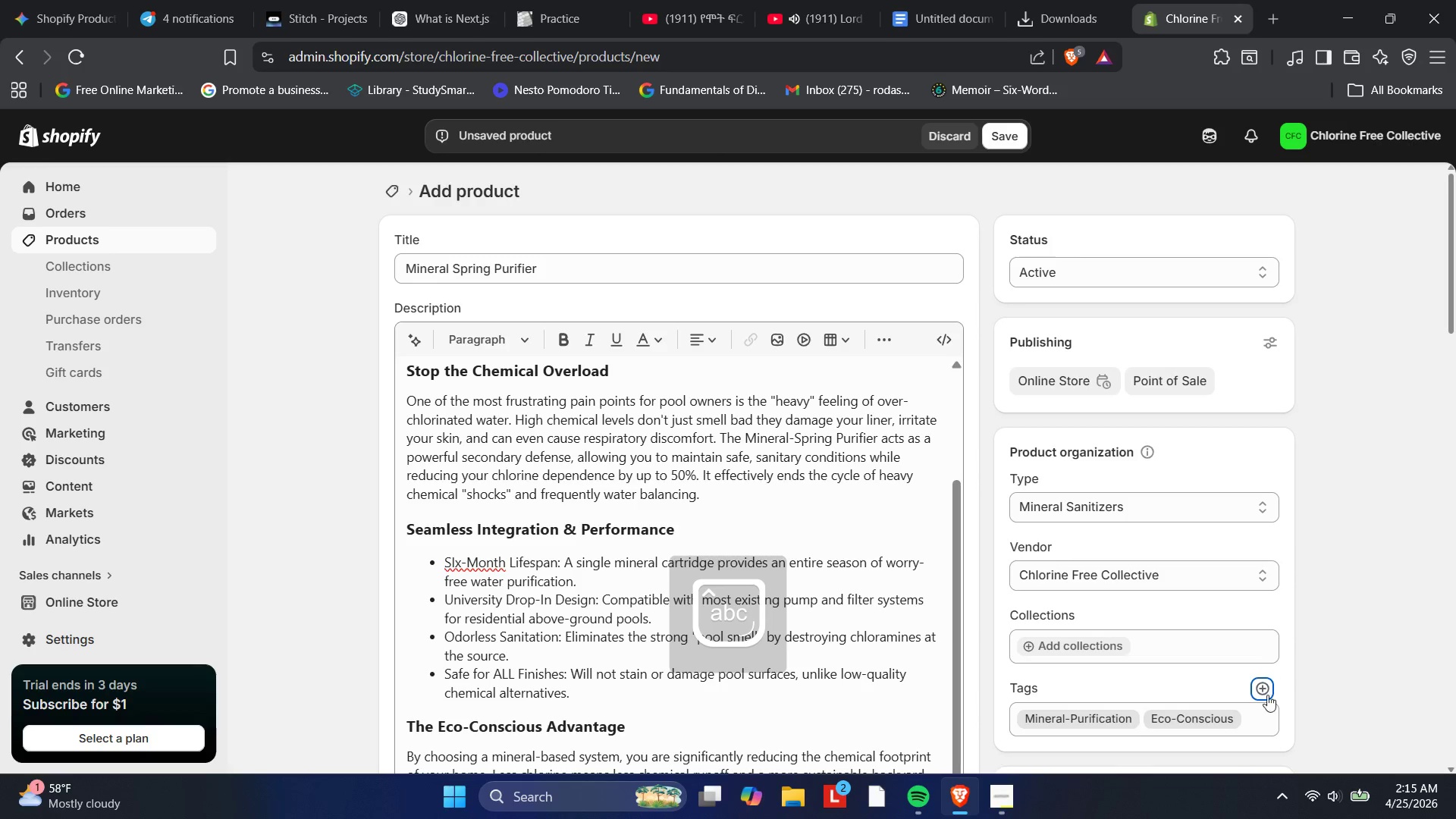 
left_click([1263, 691])
 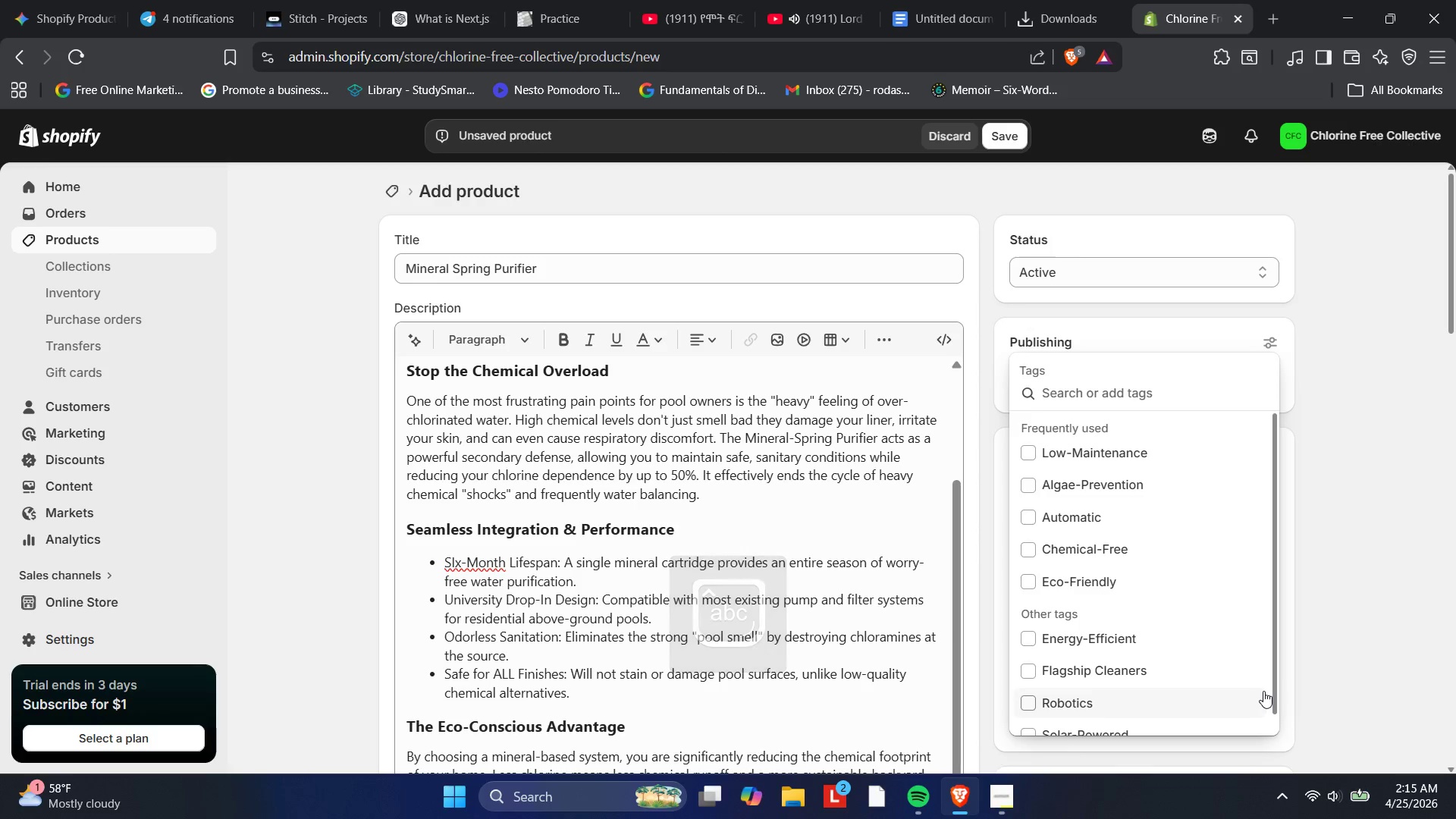 
type(Natural-Water )
key(Backspace)
 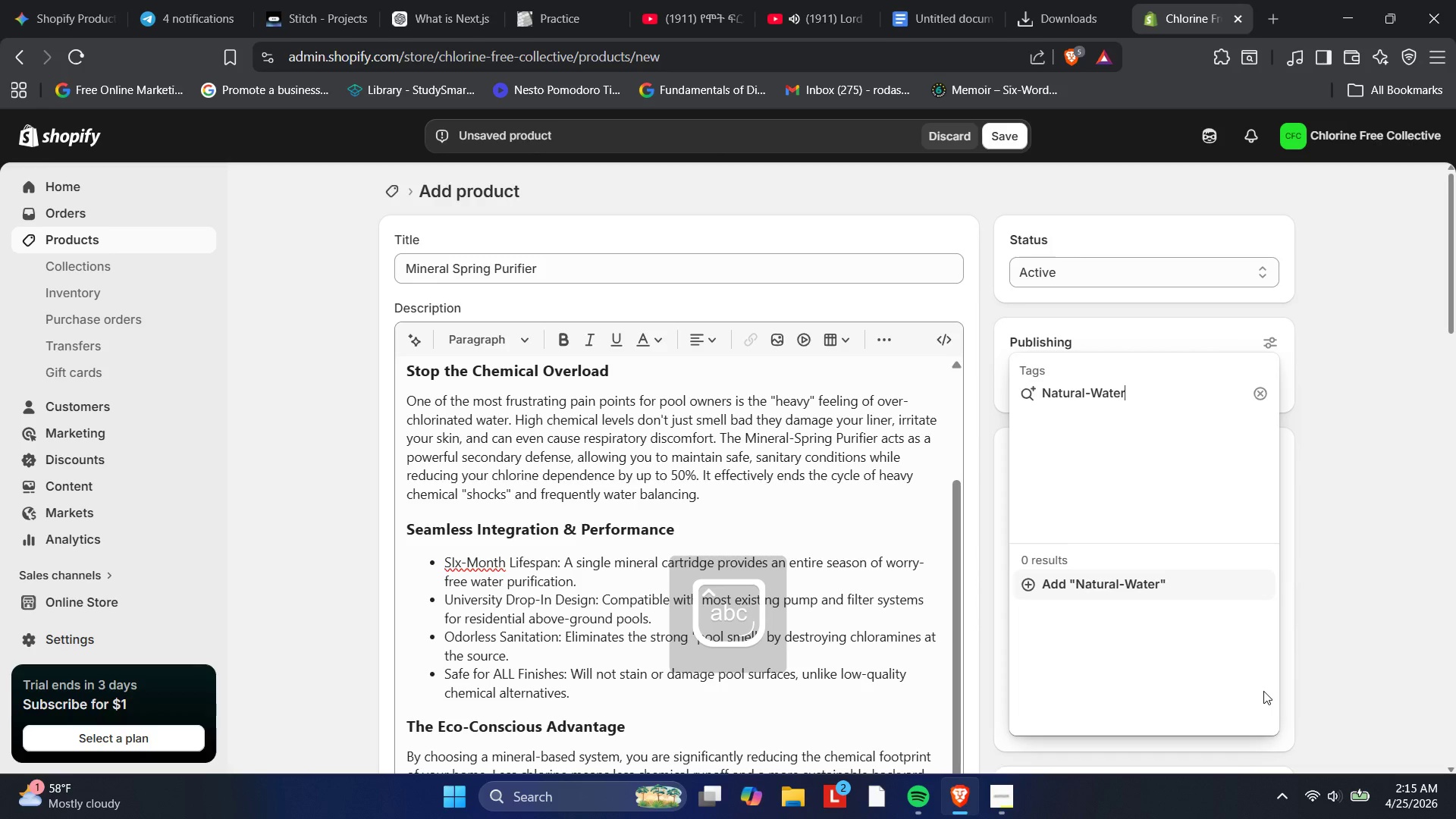 
key(Enter)
 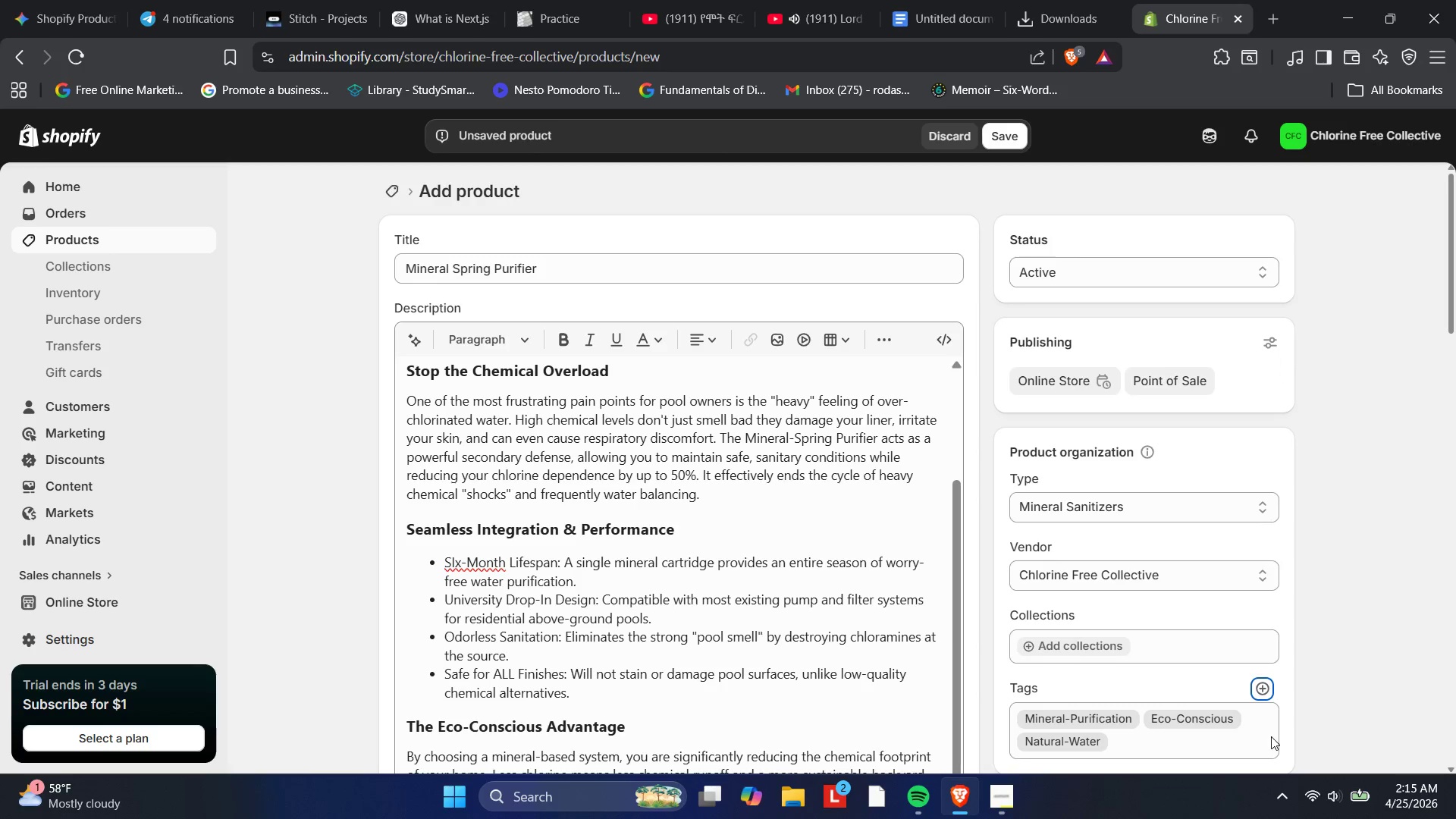 
left_click([1264, 694])
 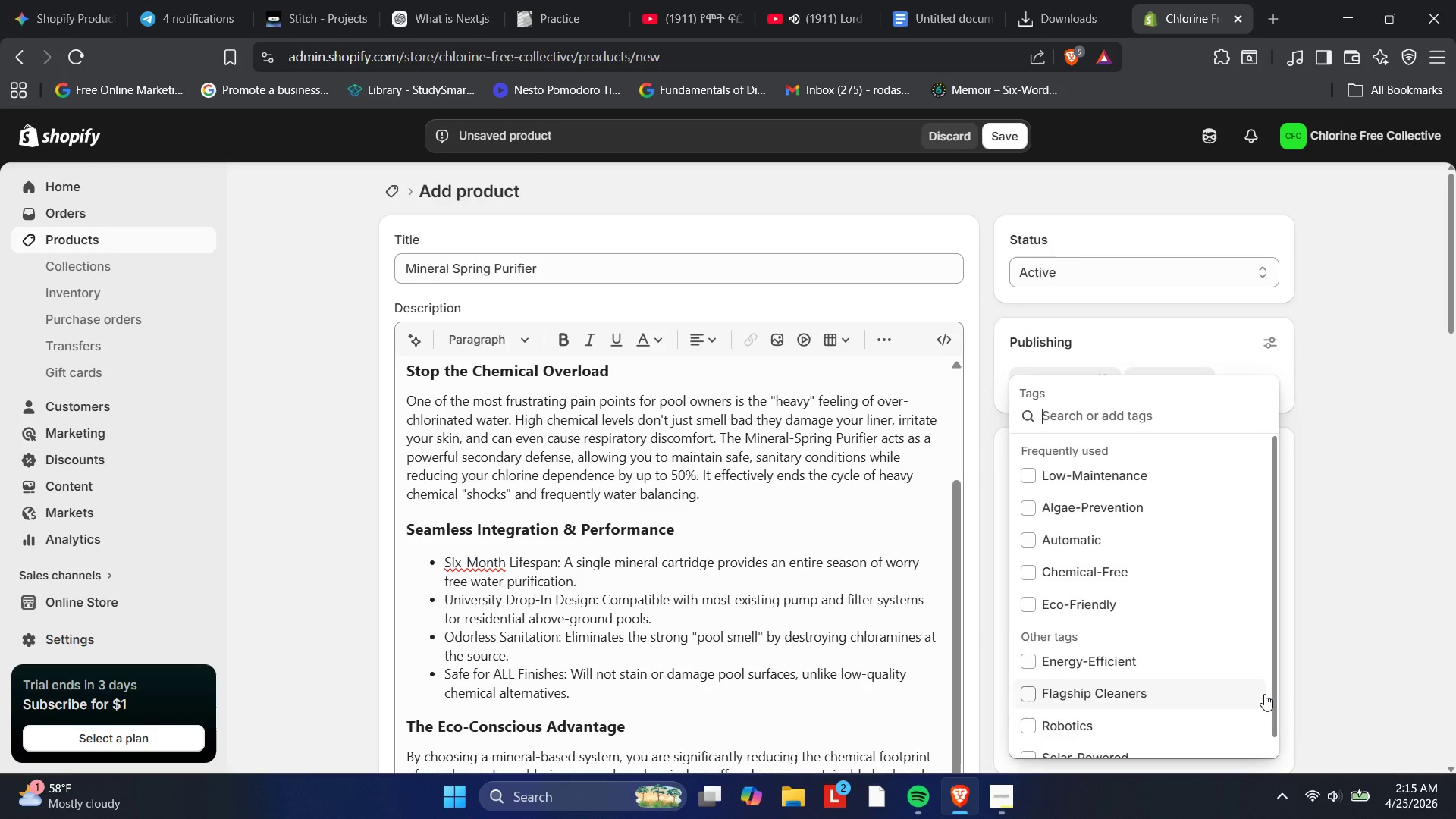 
type(Chemical-Reduction)
 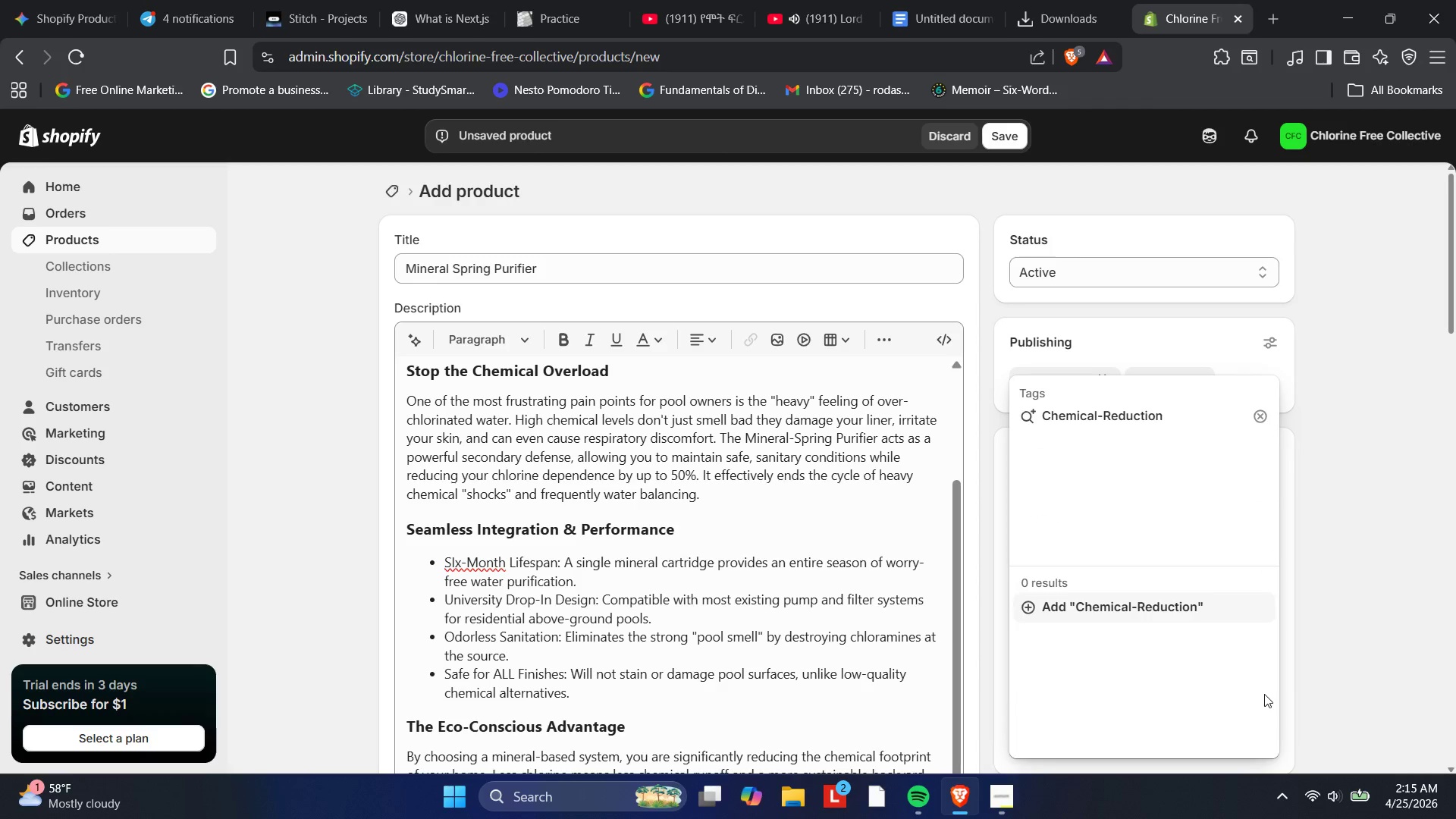 
key(Enter)
 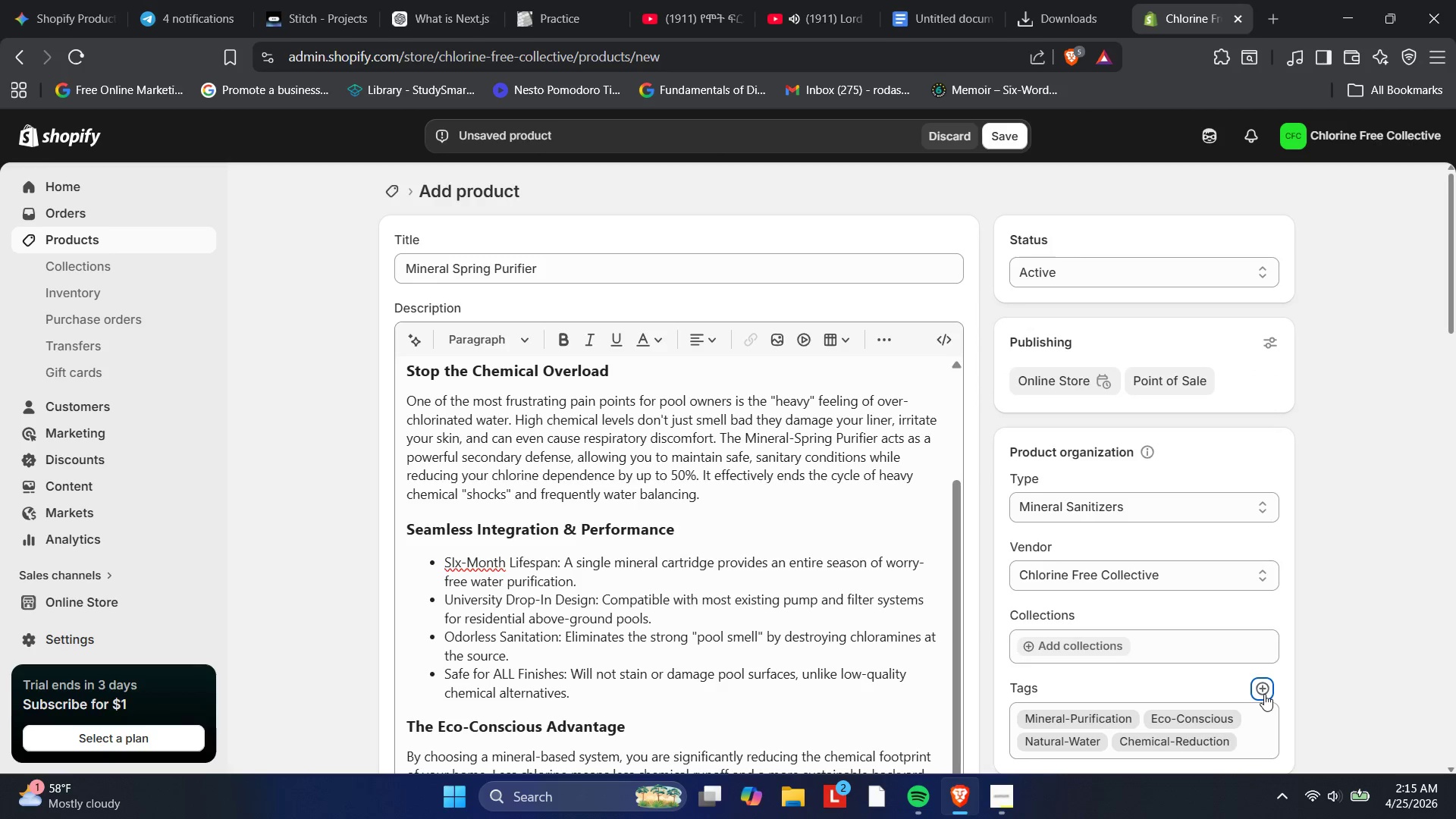 
left_click([1264, 694])
 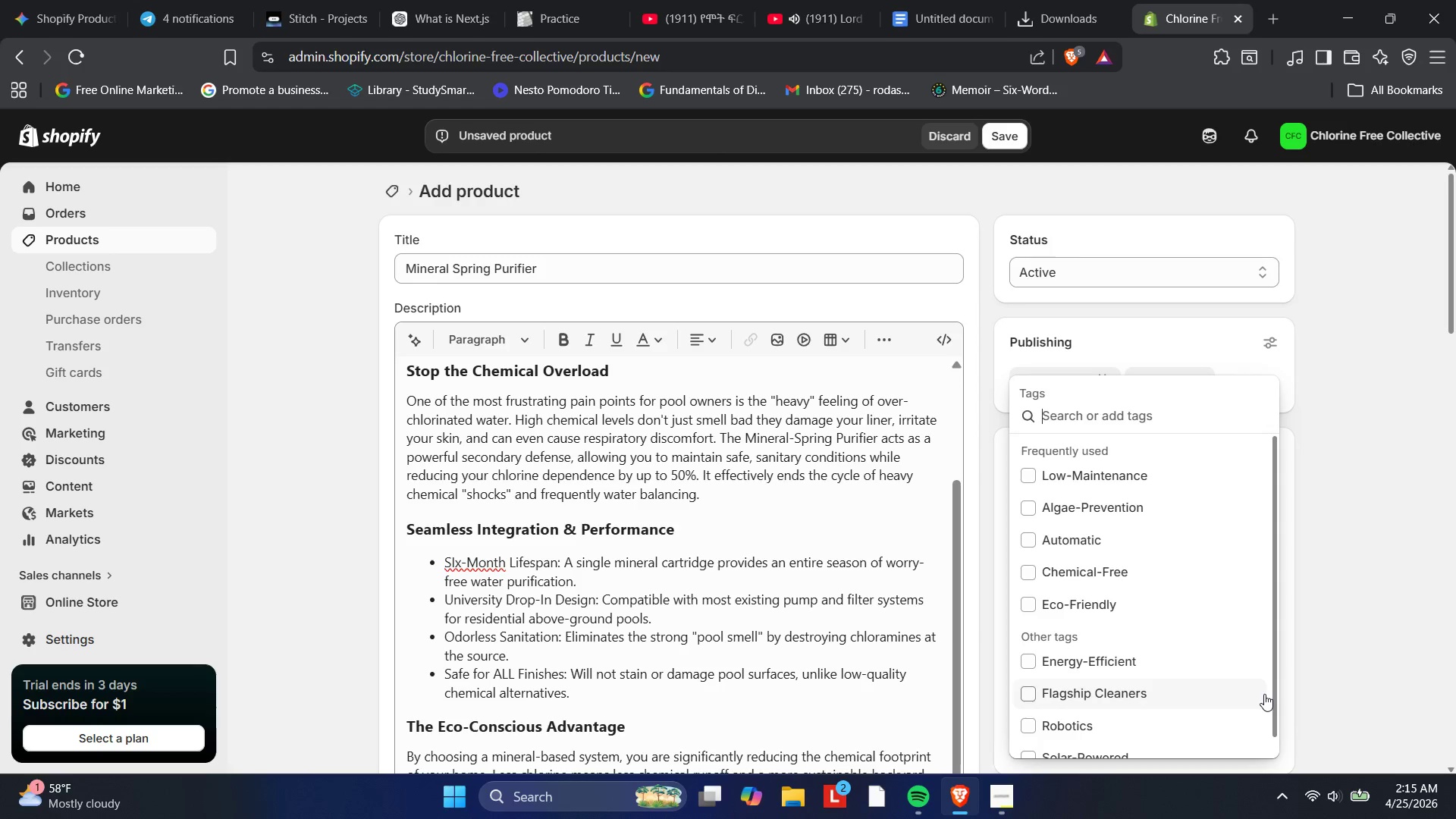 
type(Law)
key(Backspace)
key(Backspace)
type(ow-Maintenance)
 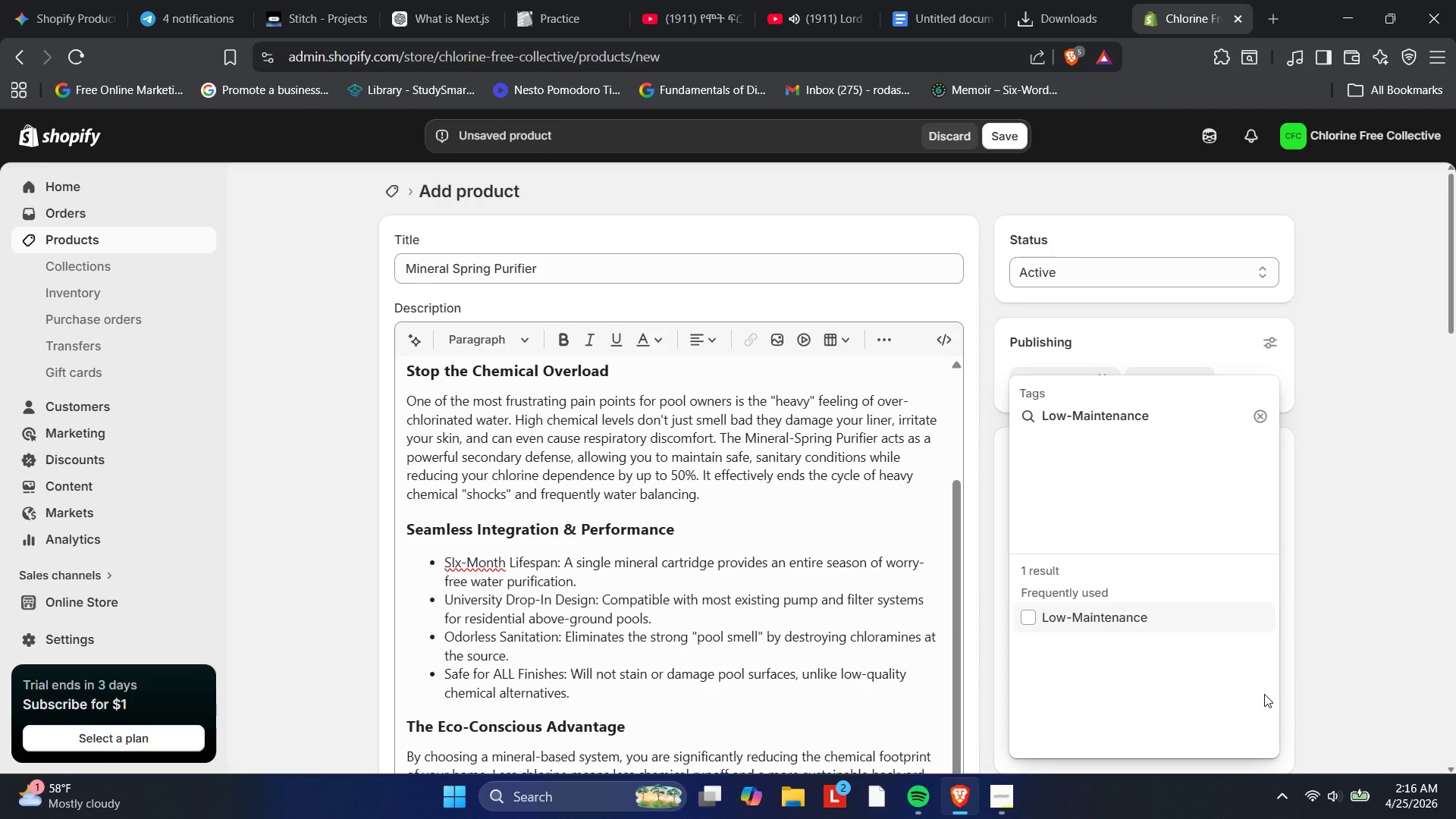 
wait(5.34)
 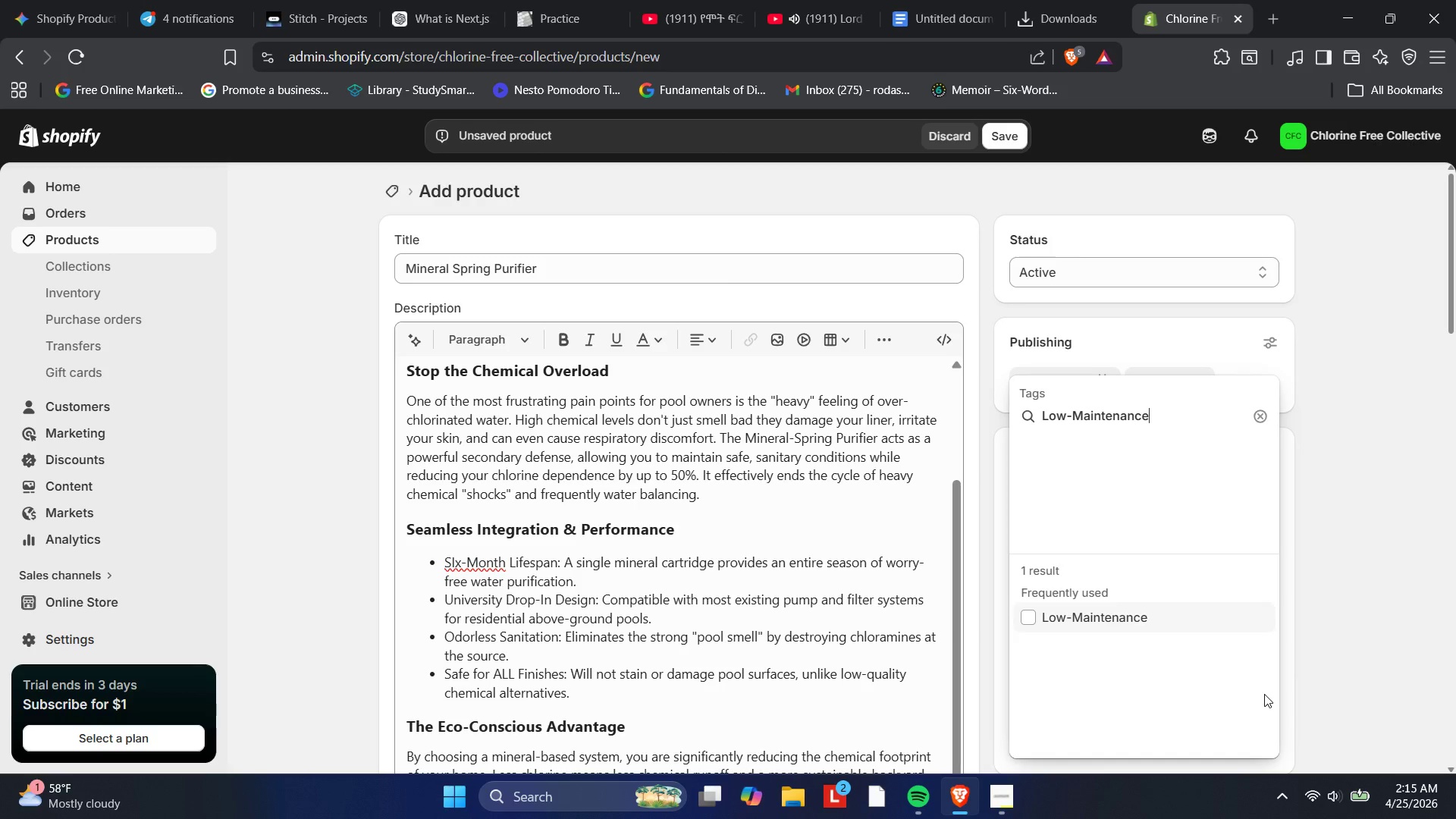 
key(Enter)
 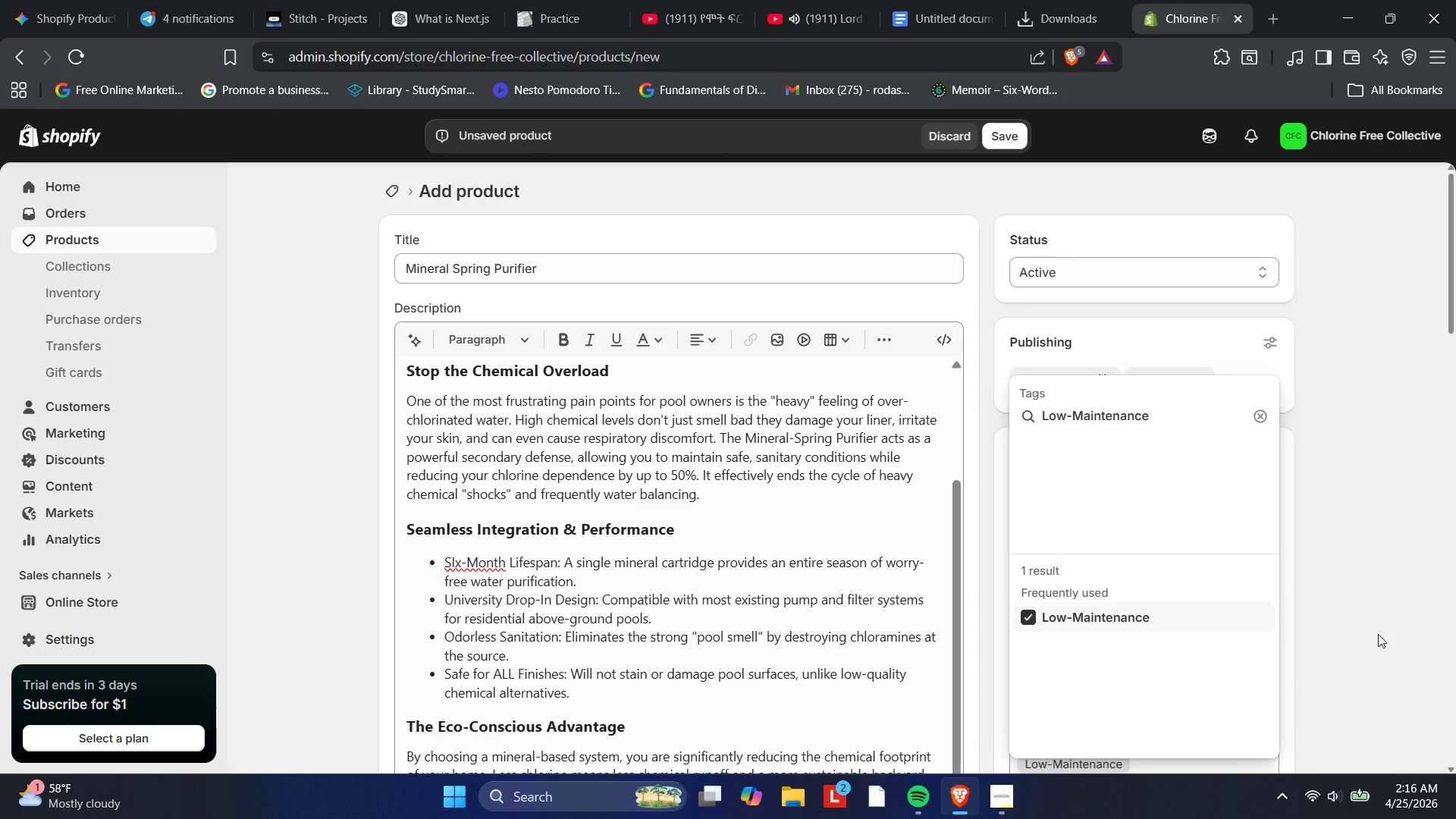 
left_click([1442, 612])
 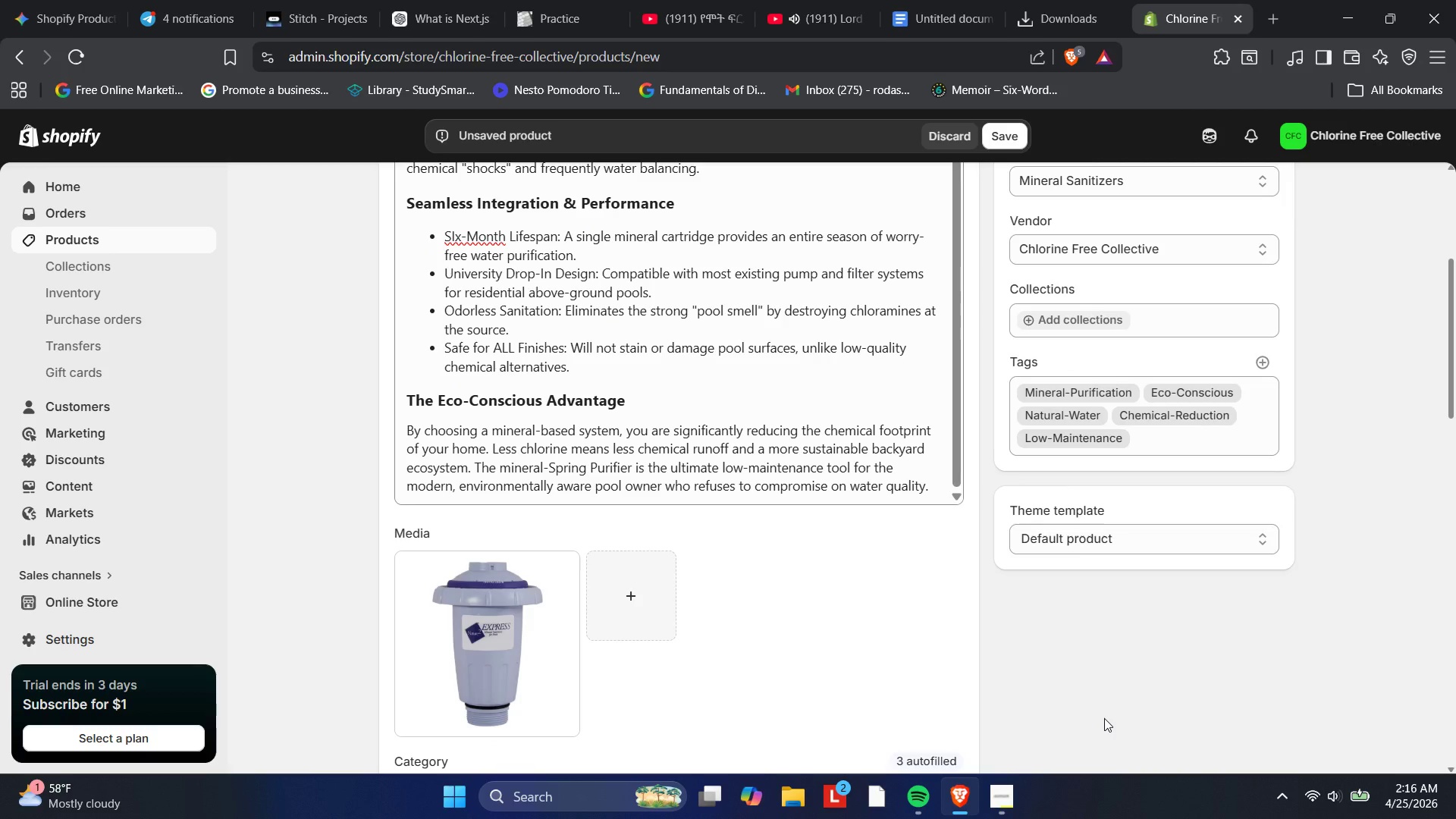 
wait(12.25)
 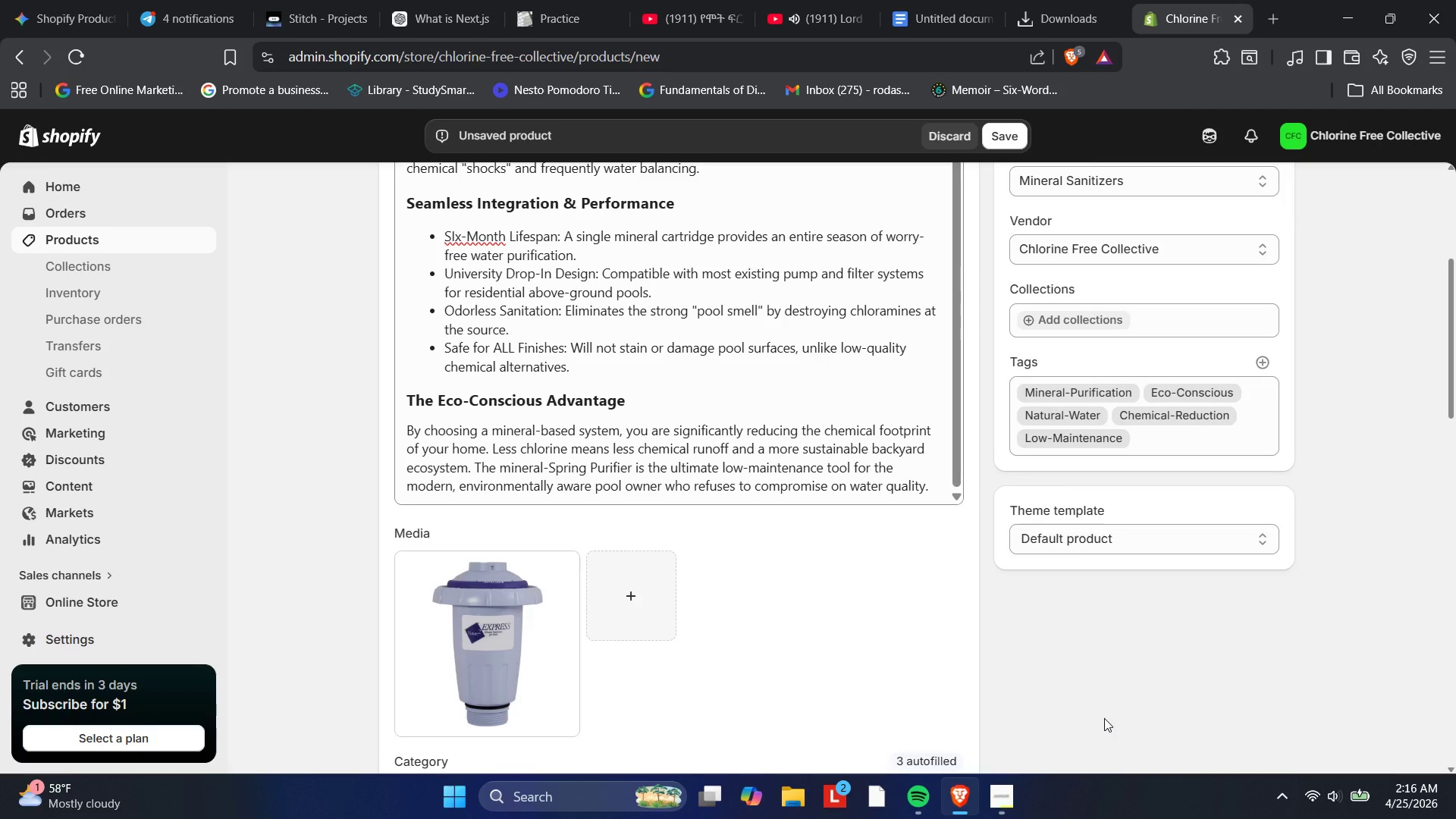 
scroll: coordinate [879, 545], scroll_direction: down, amount: 13.0
 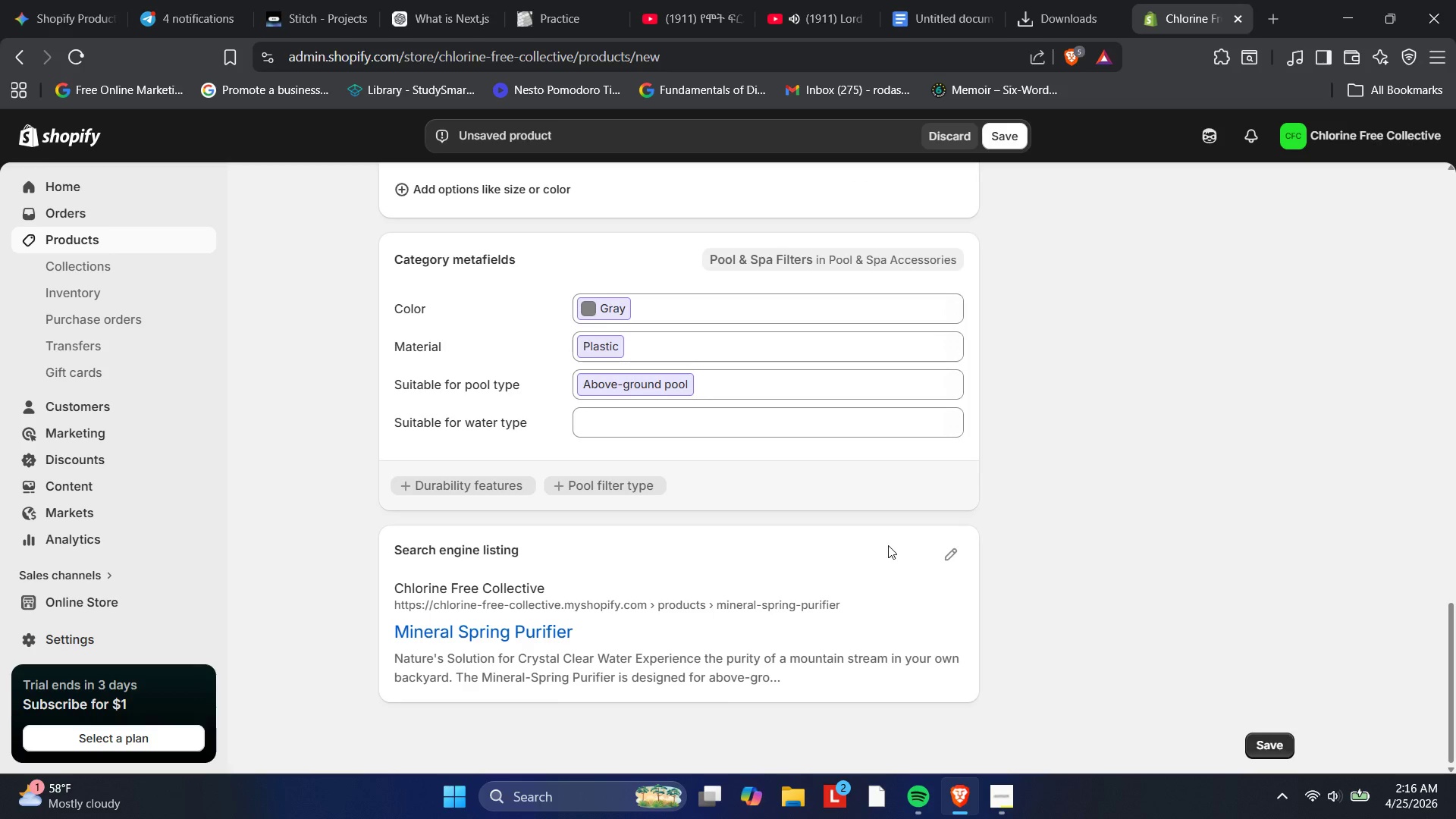 
left_click([956, 554])
 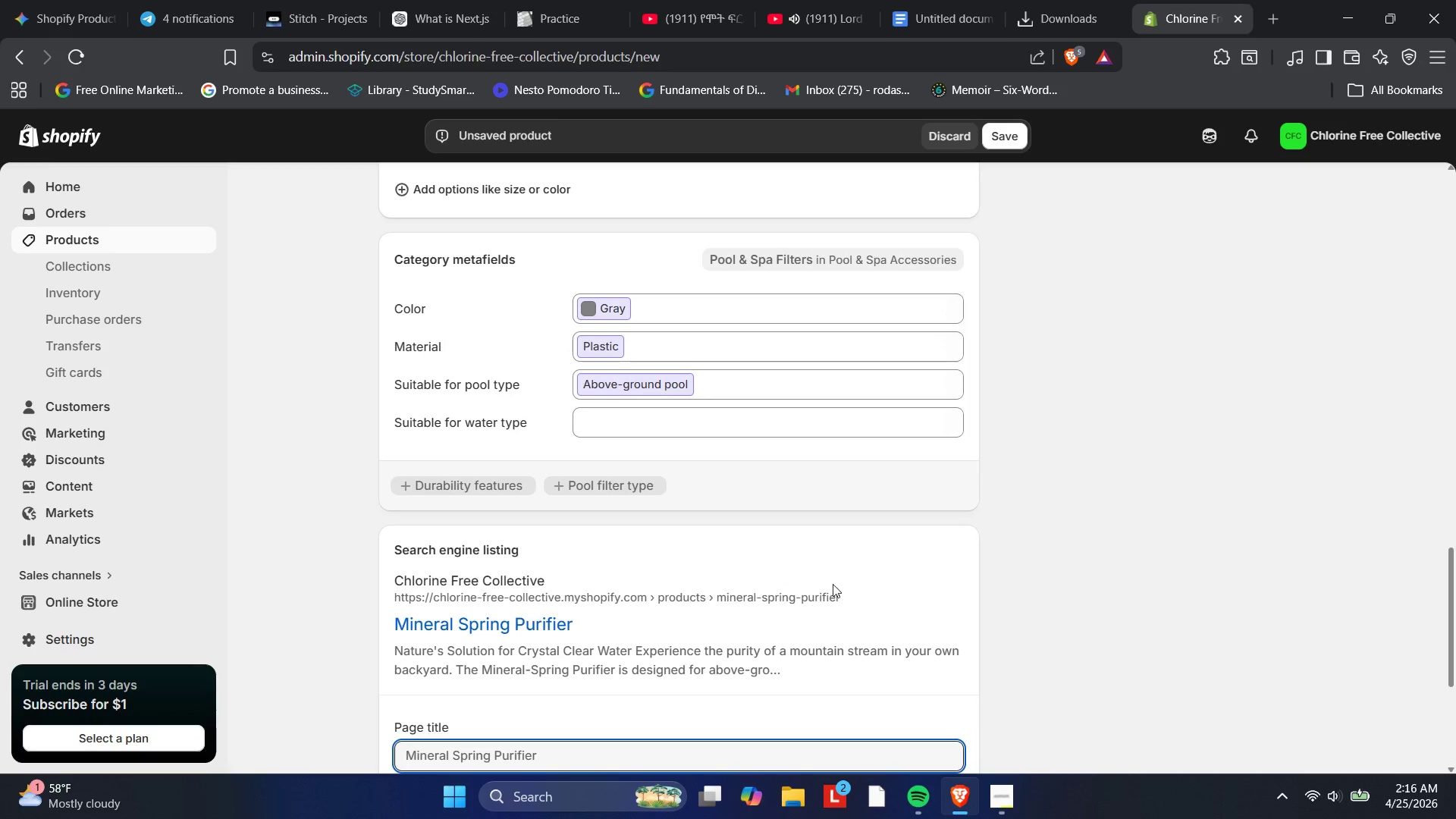 
scroll: coordinate [812, 591], scroll_direction: down, amount: 4.0